 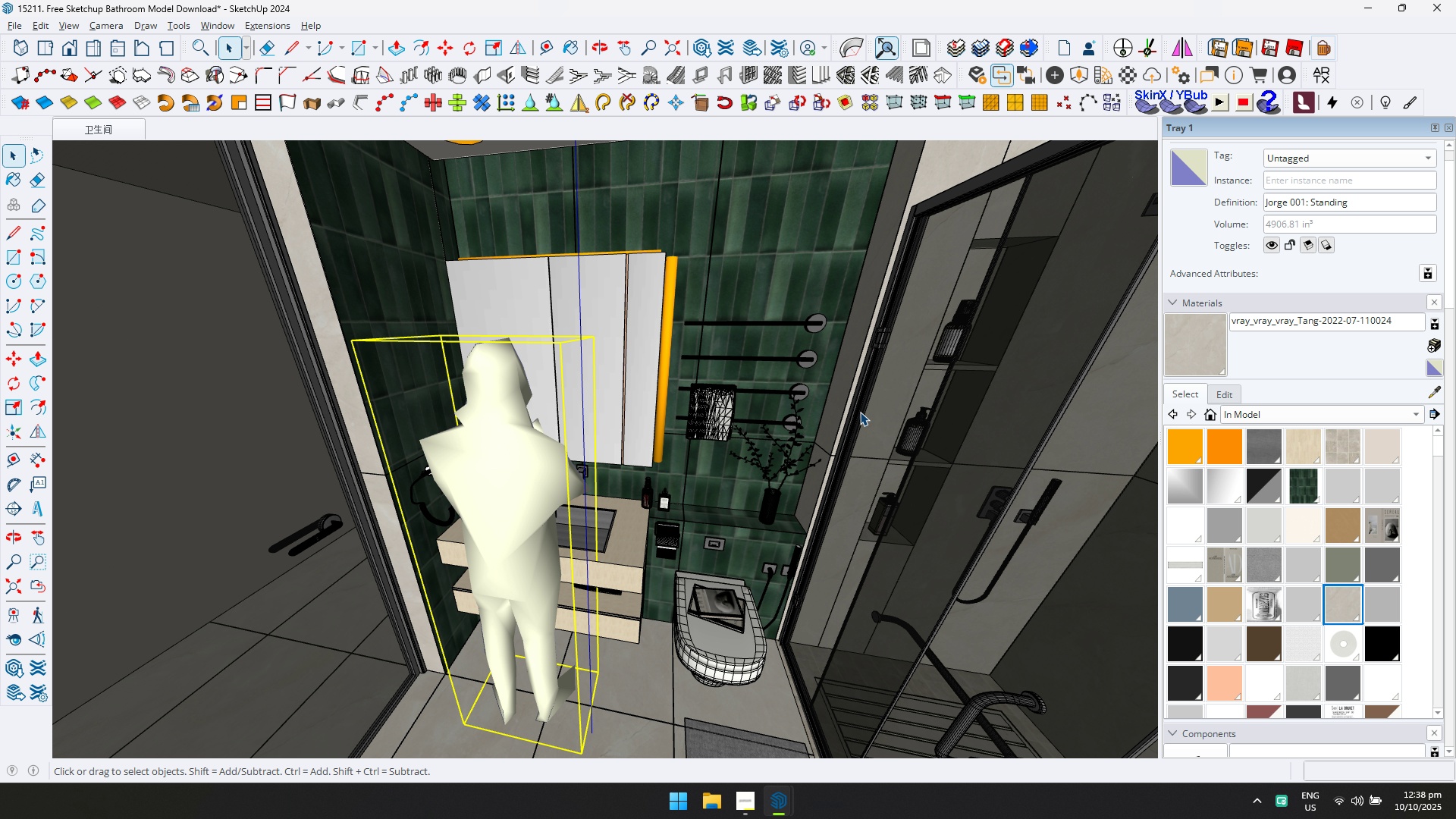 
key(Alt+Tab)
 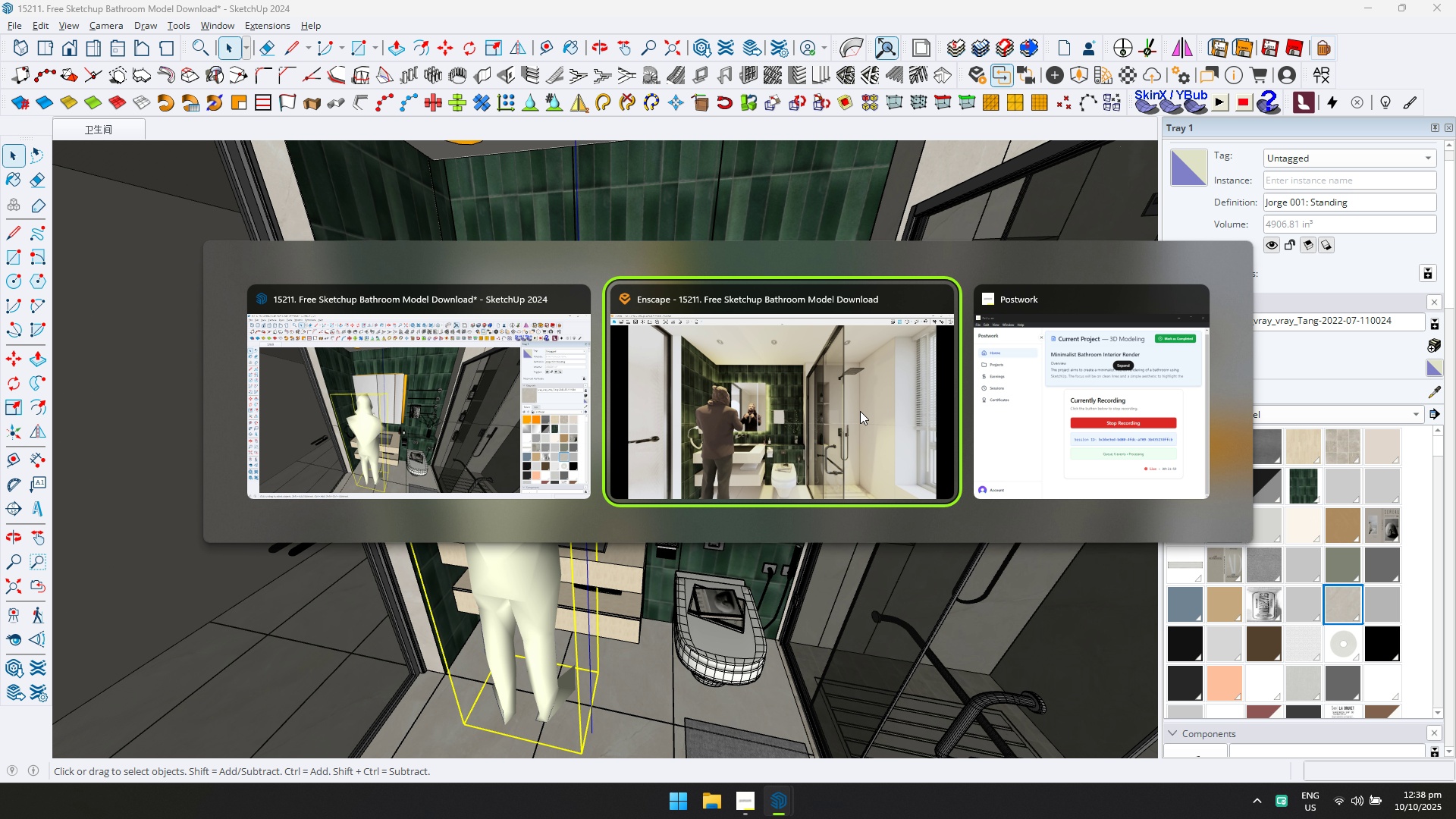 
key(Alt+Tab)
 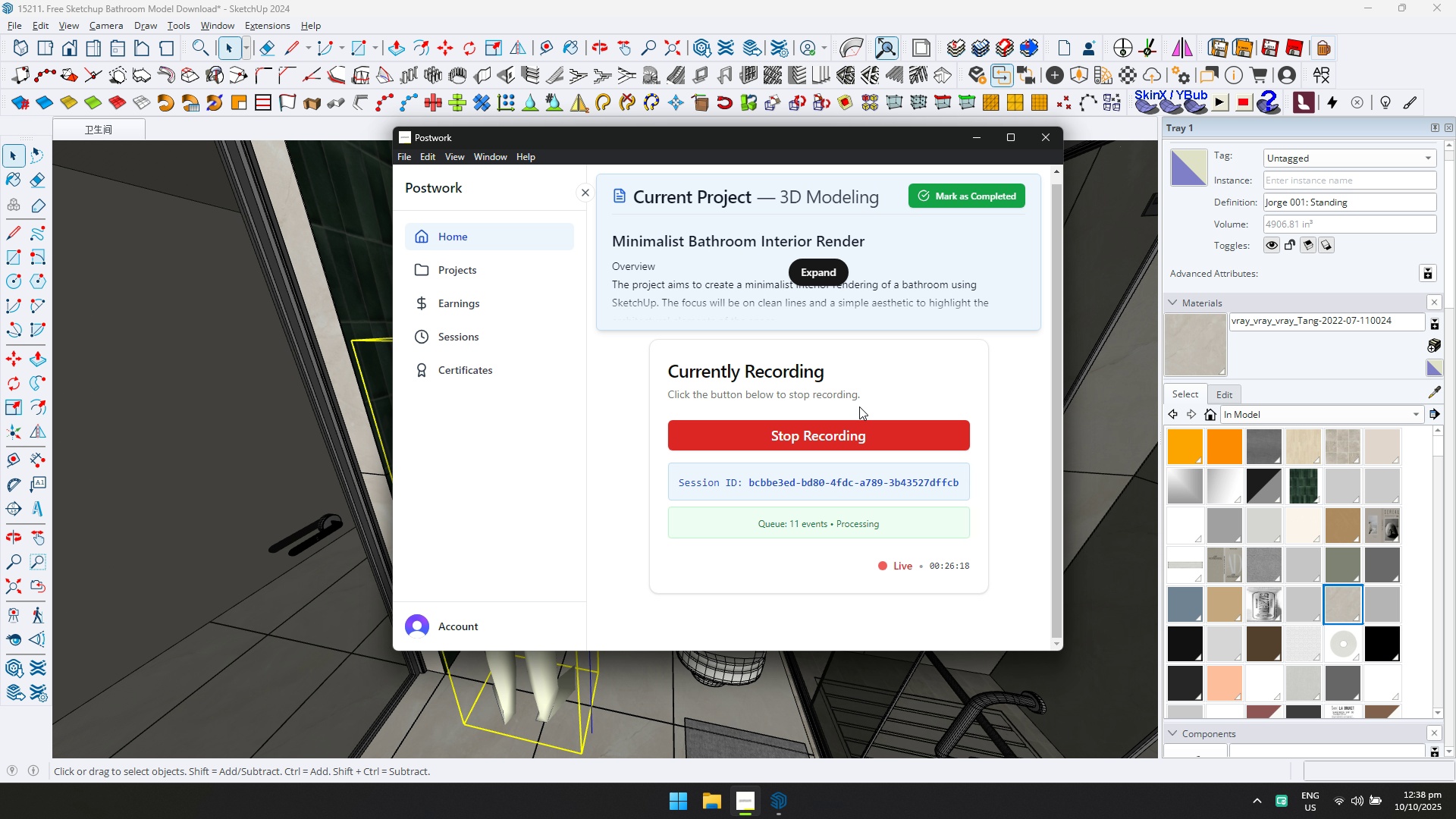 
key(Alt+AltLeft)
 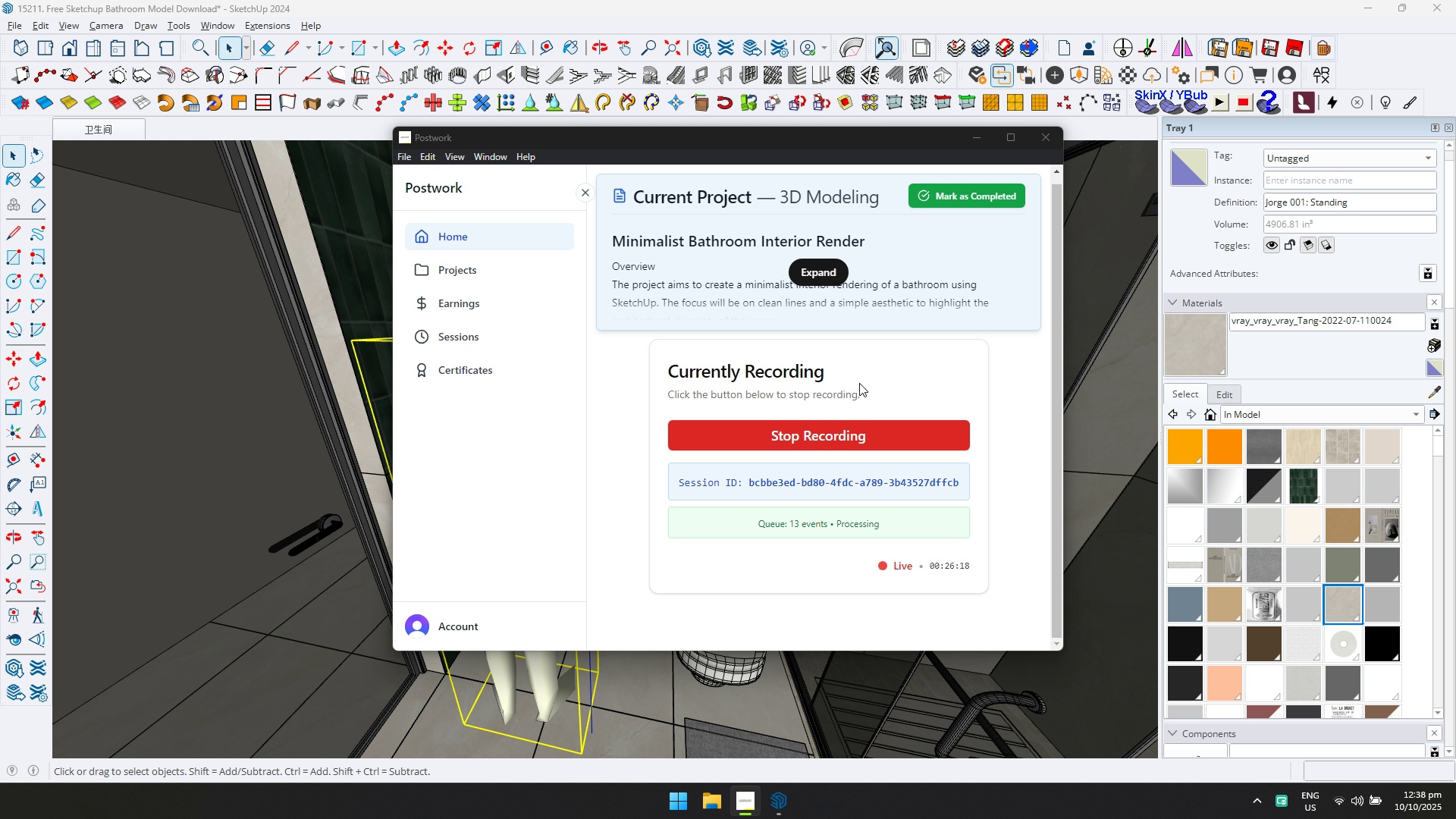 
key(Alt+Tab)
 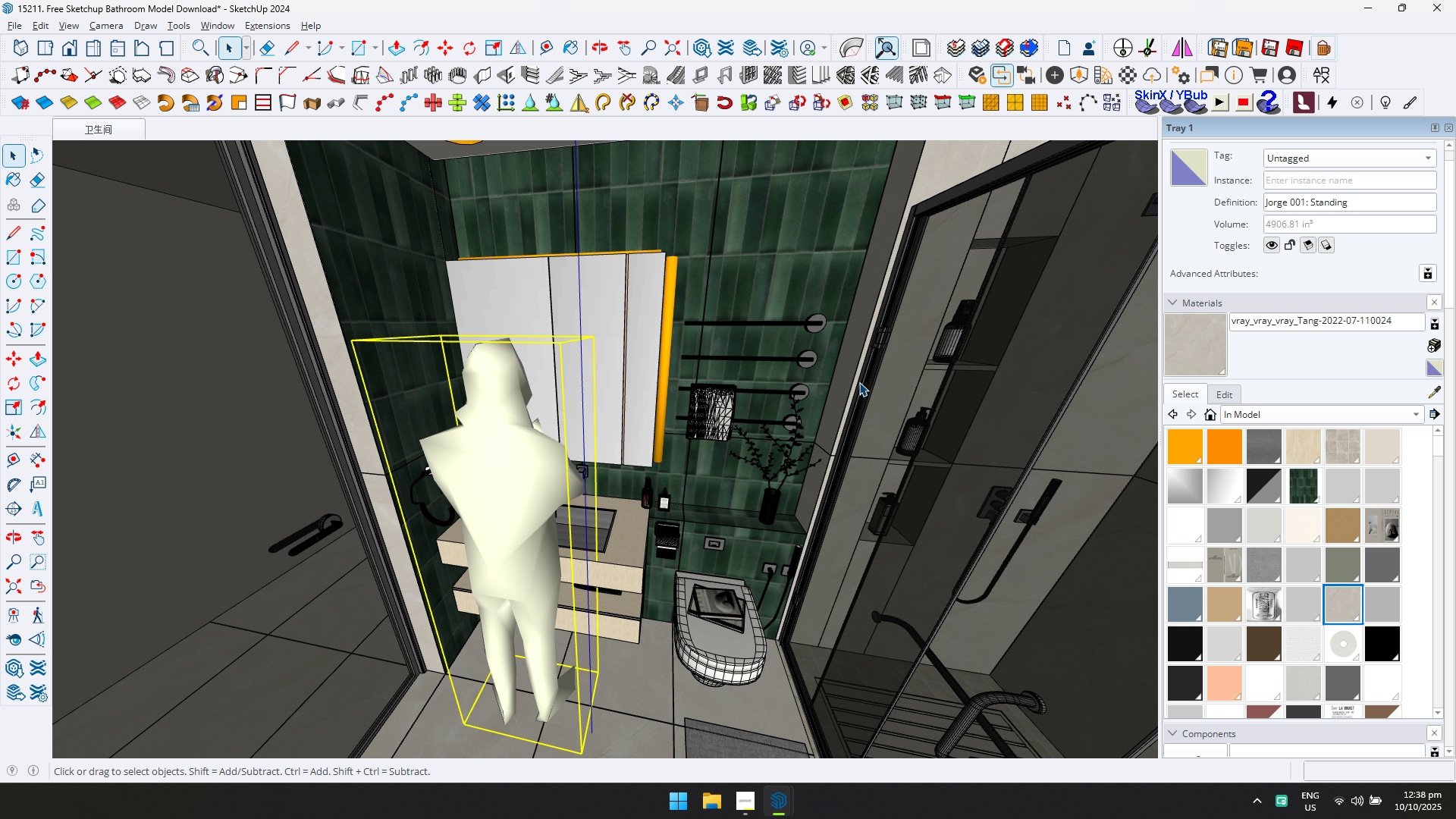 
key(Alt+Tab)
 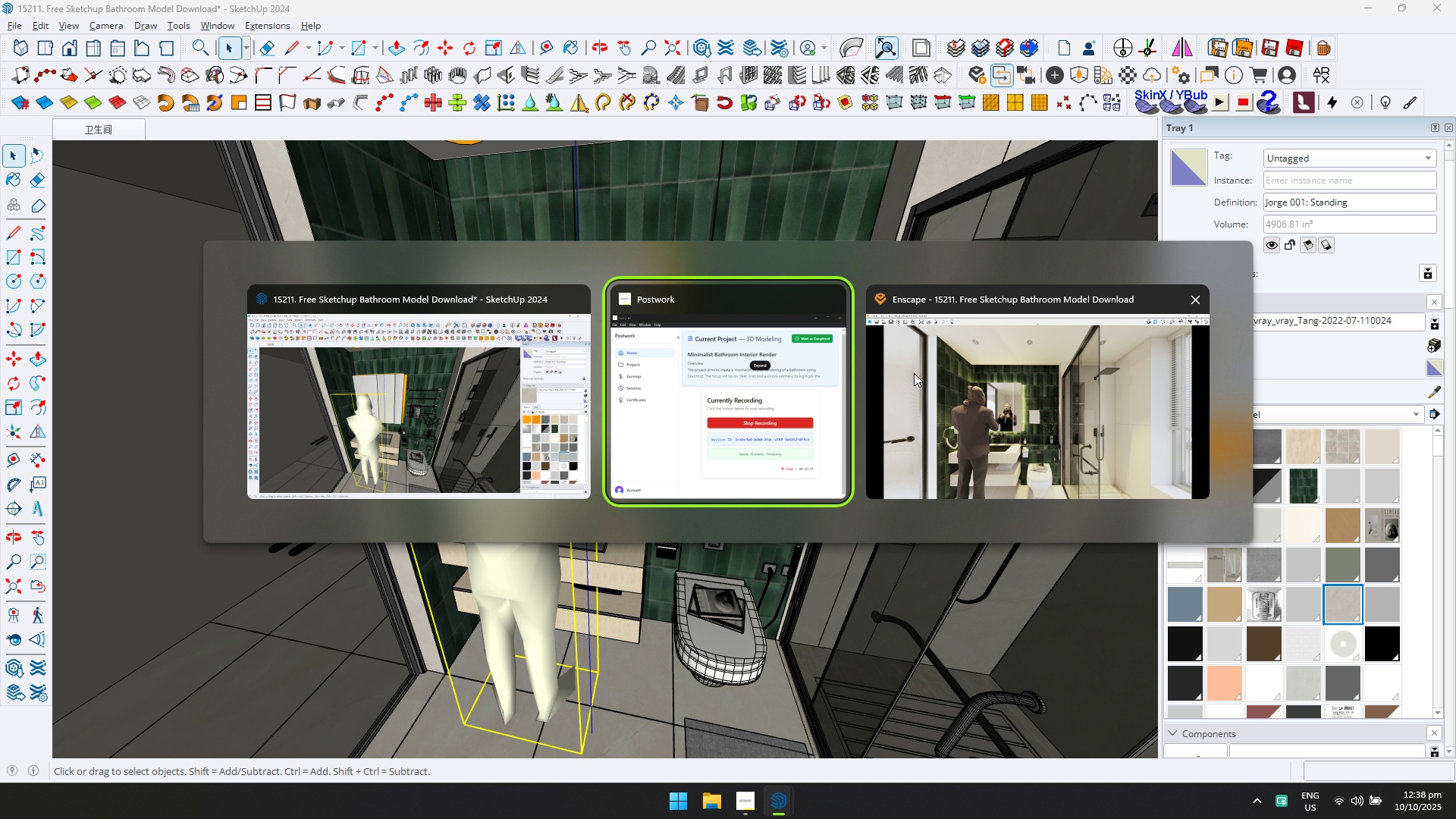 
left_click([915, 373])
 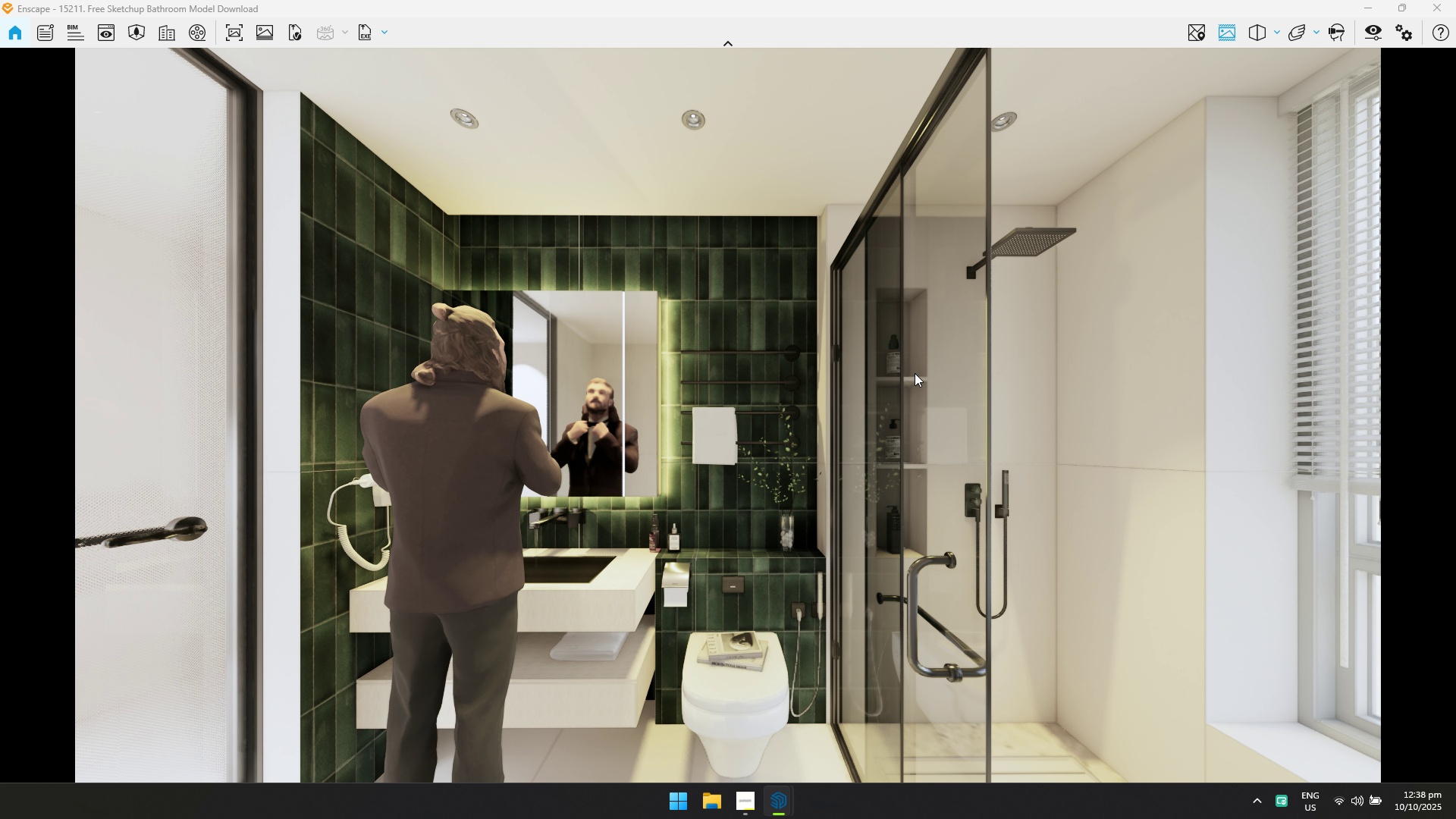 
left_click_drag(start_coordinate=[913, 374], to_coordinate=[726, 416])
 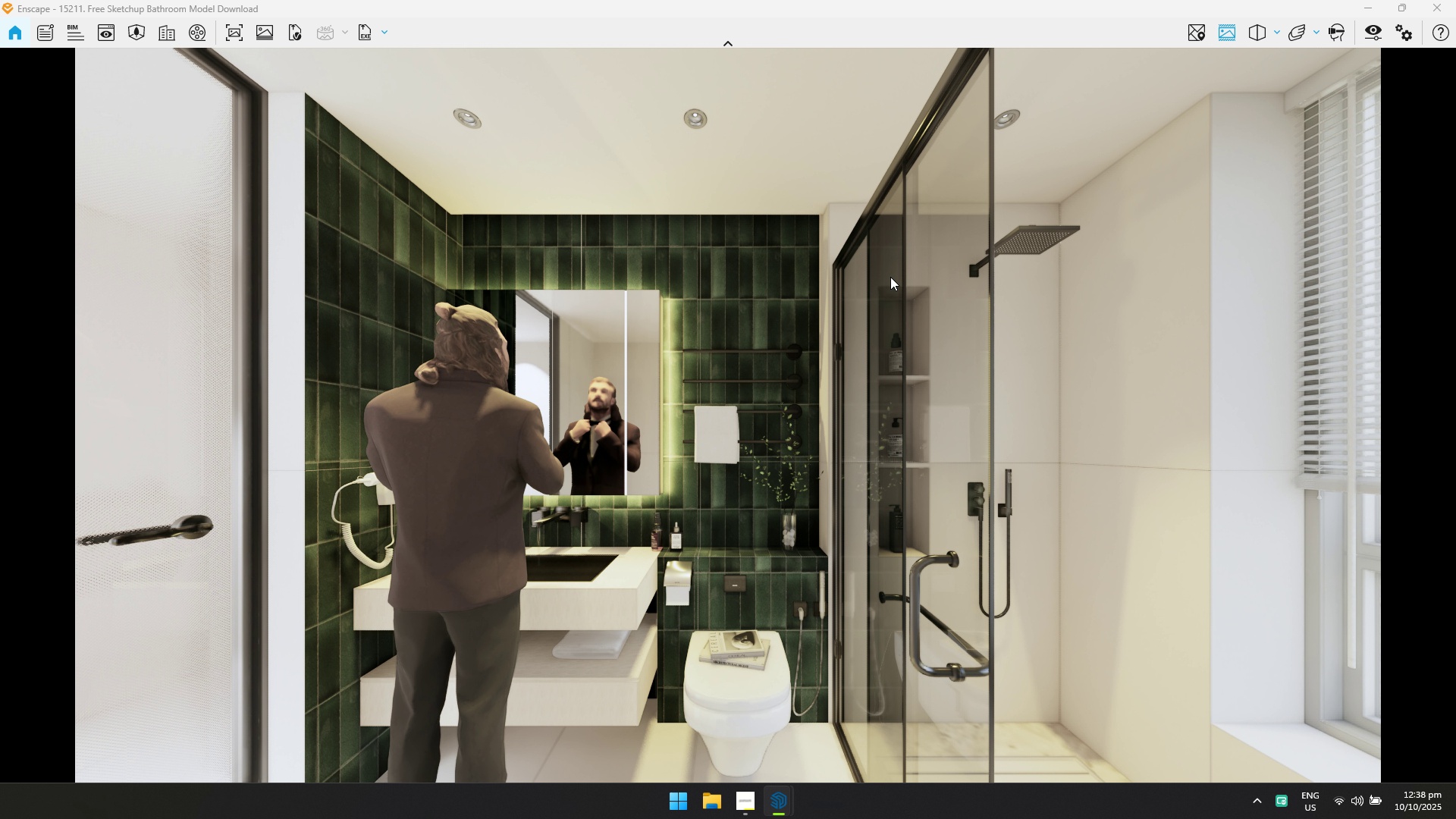 
wait(5.81)
 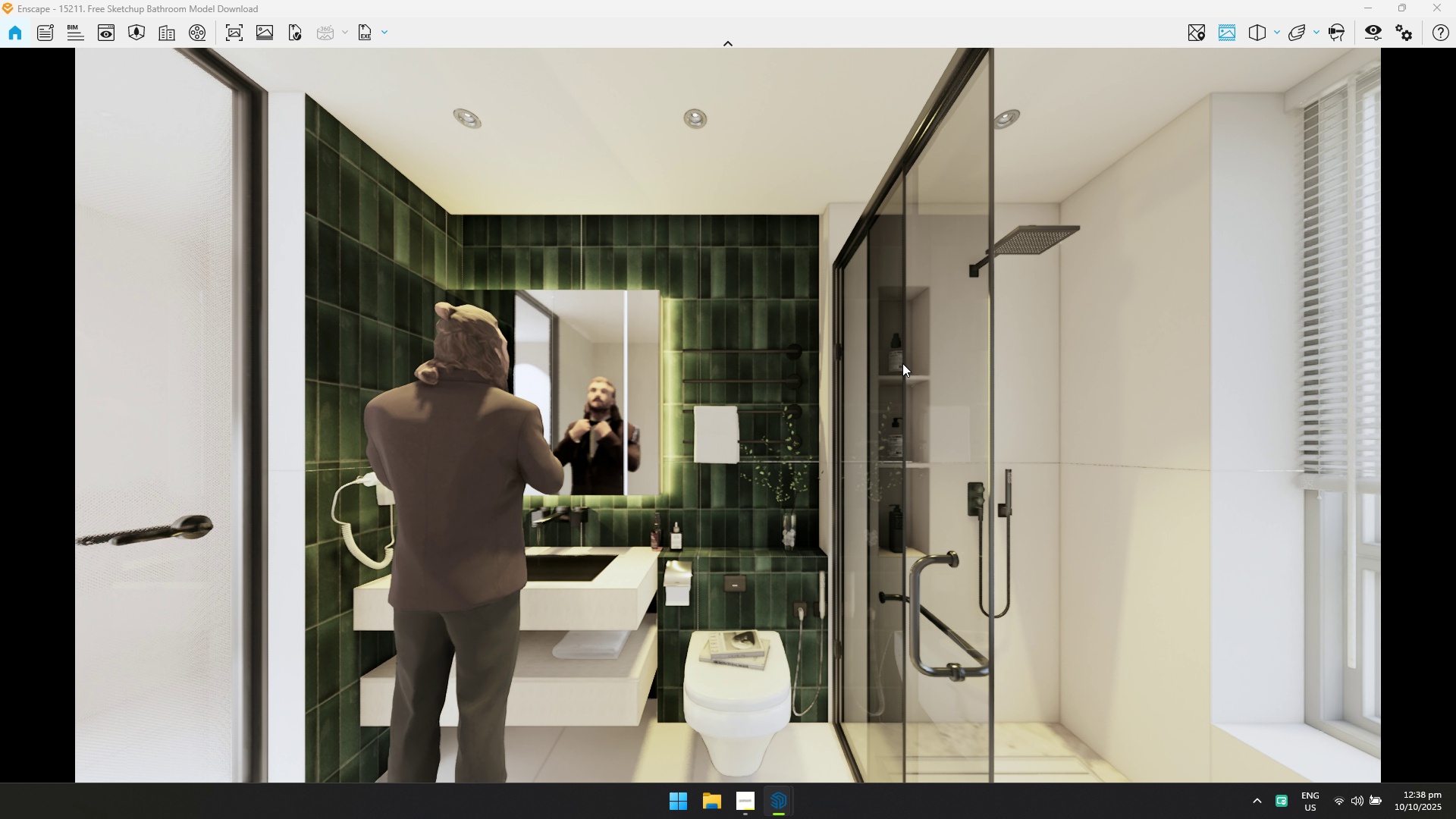 
left_click([234, 36])
 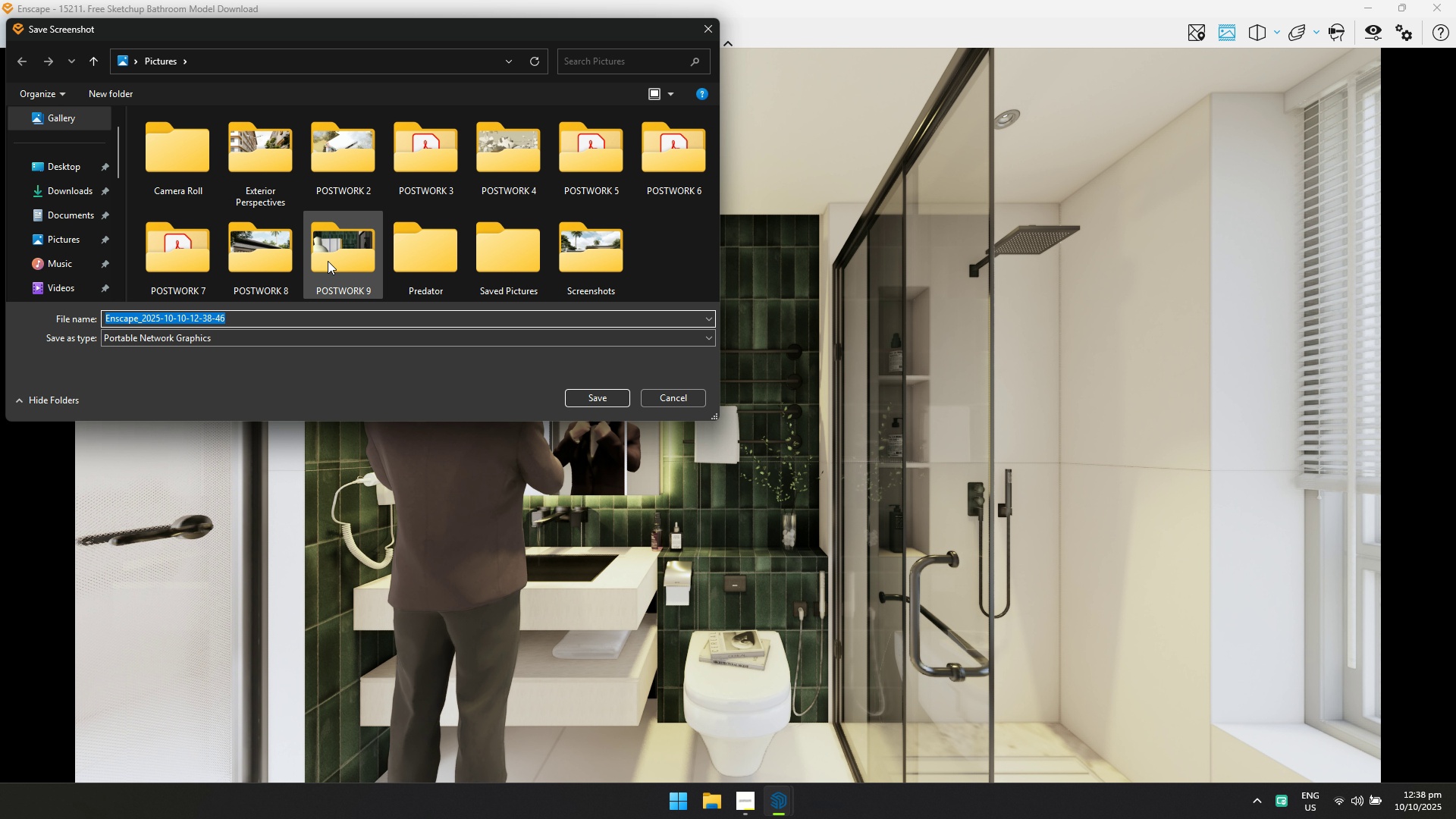 
double_click([328, 261])
 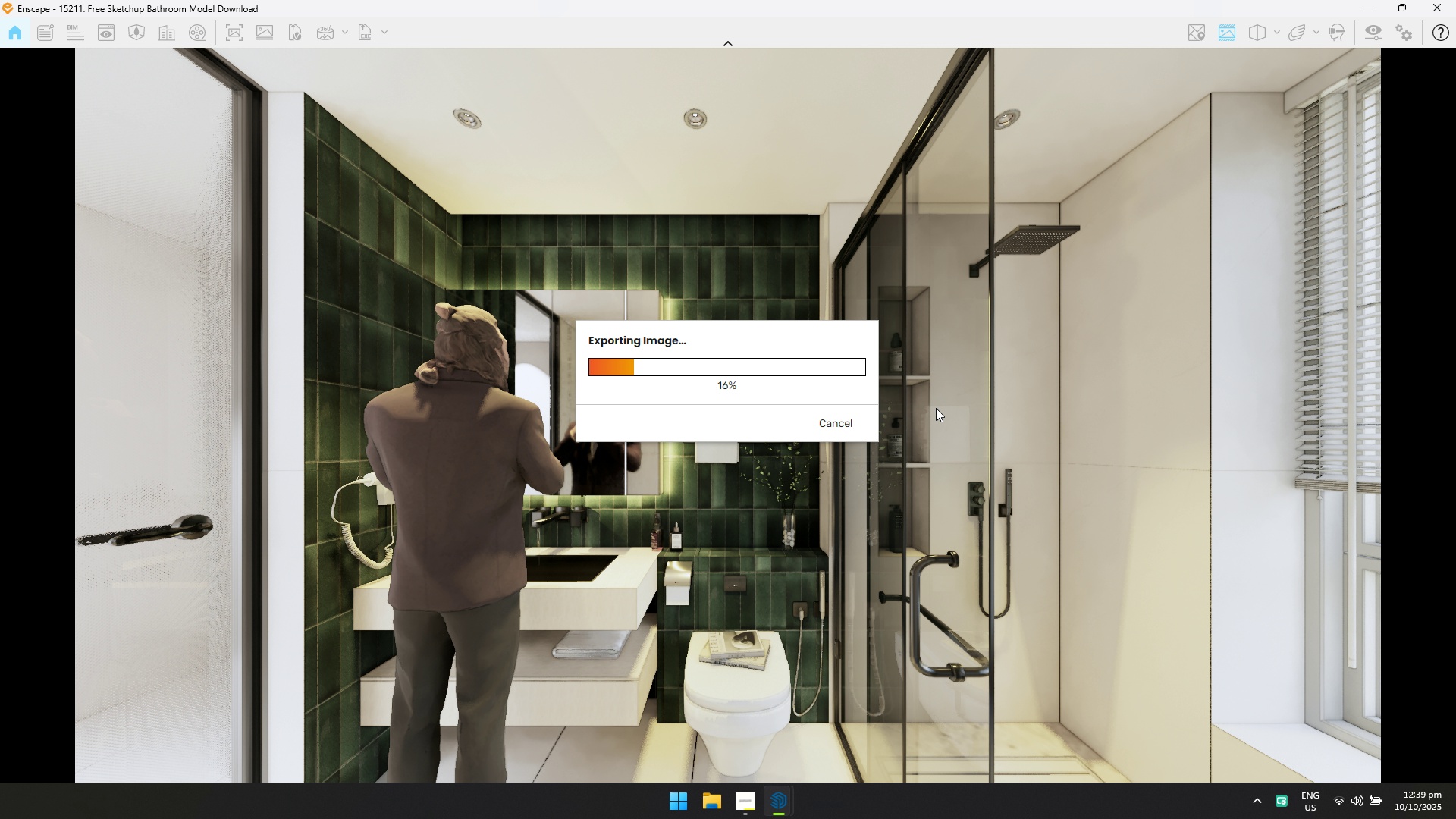 
wait(40.9)
 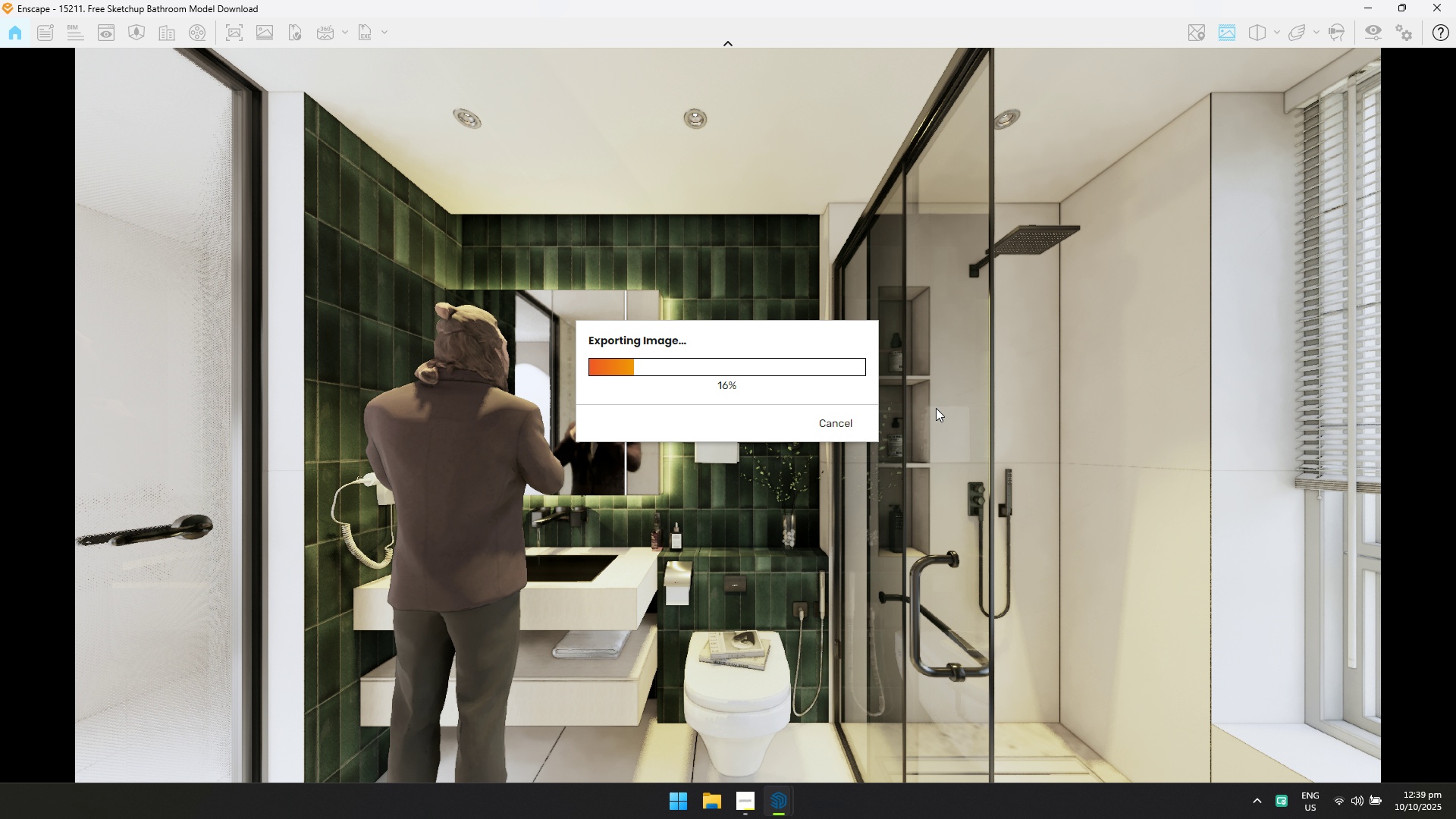 
key(Alt+AltLeft)
 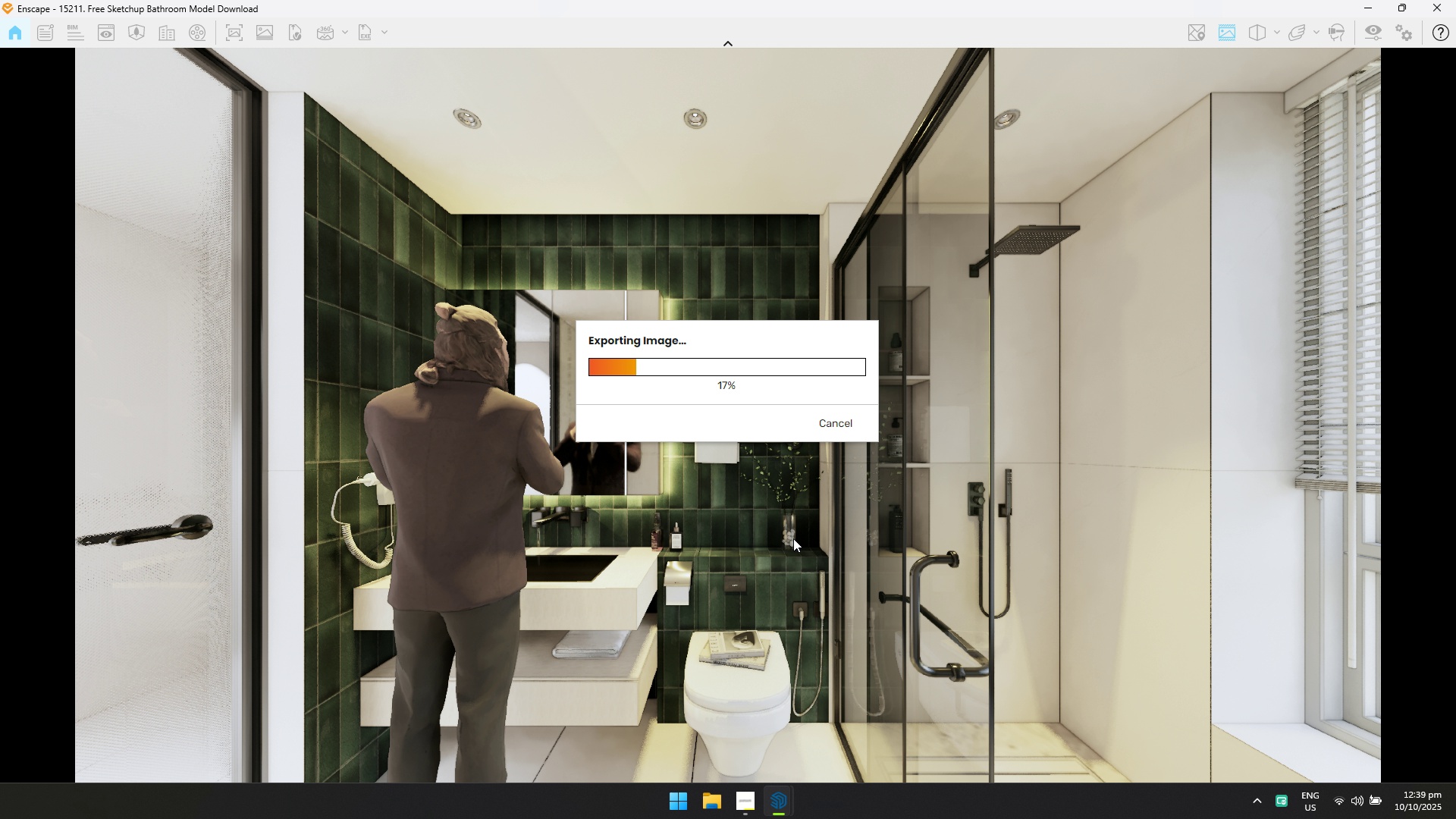 
key(Alt+Tab)
 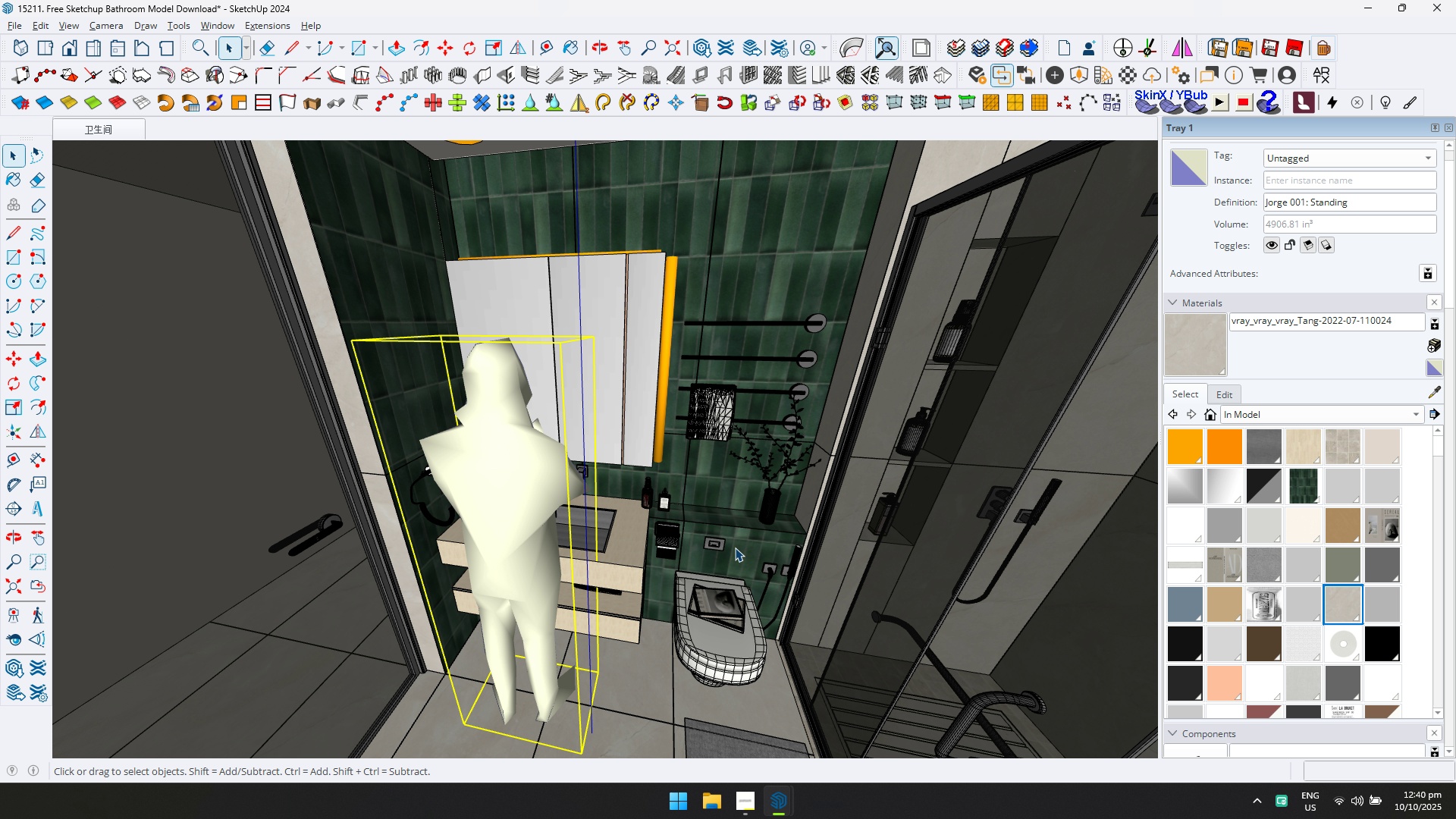 
wait(39.85)
 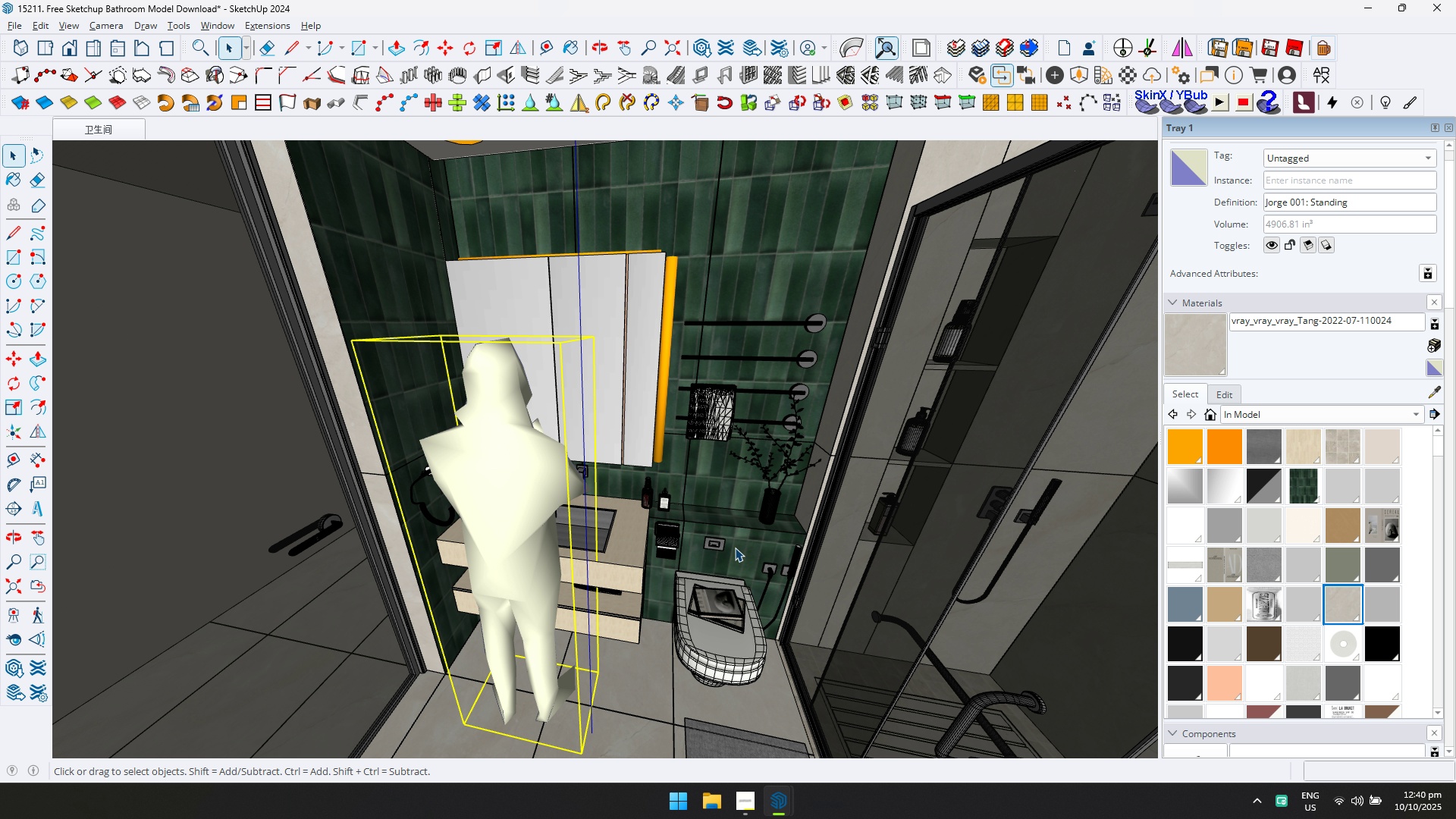 
key(Alt+AltLeft)
 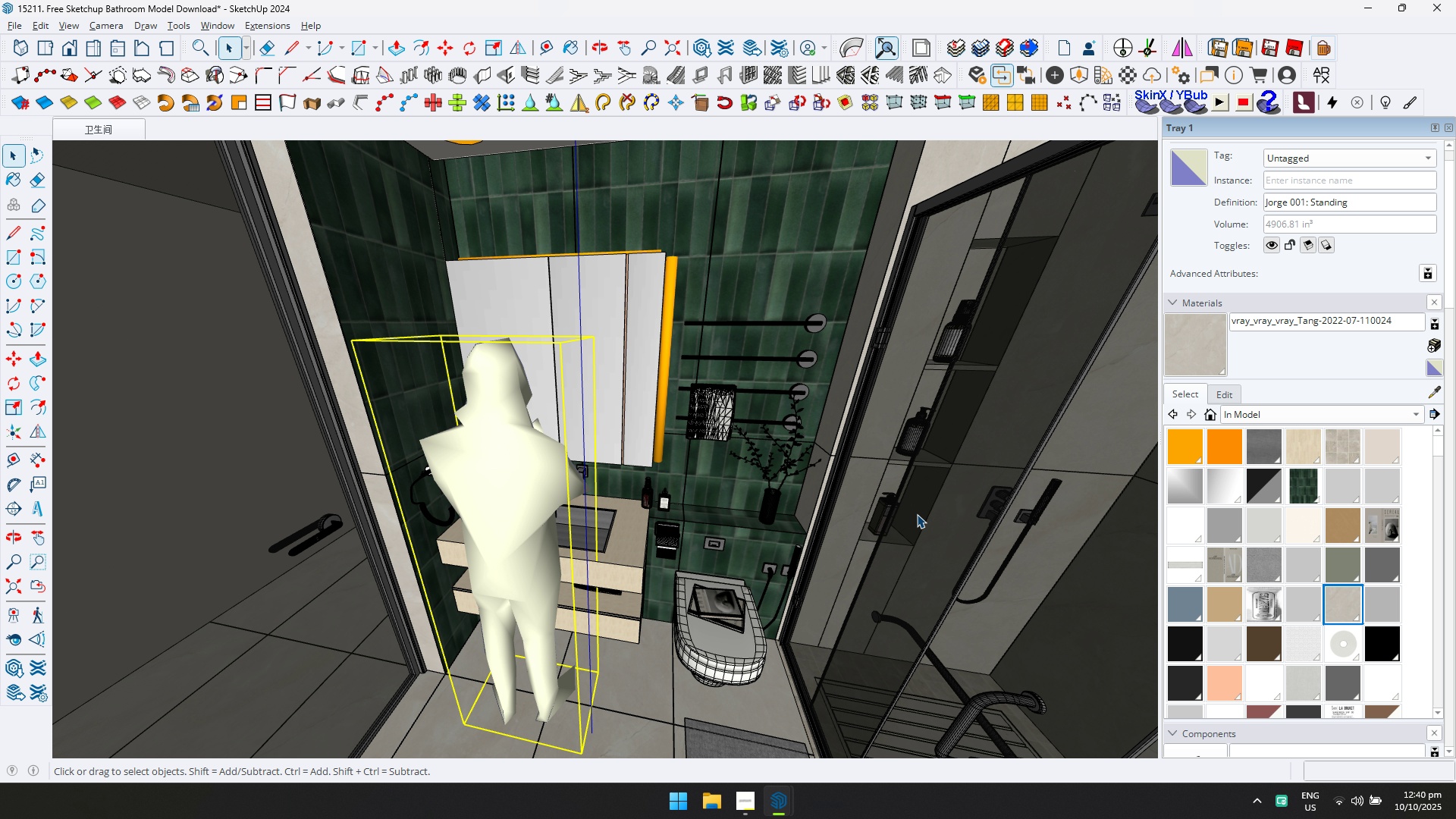 
key(Alt+Tab)
 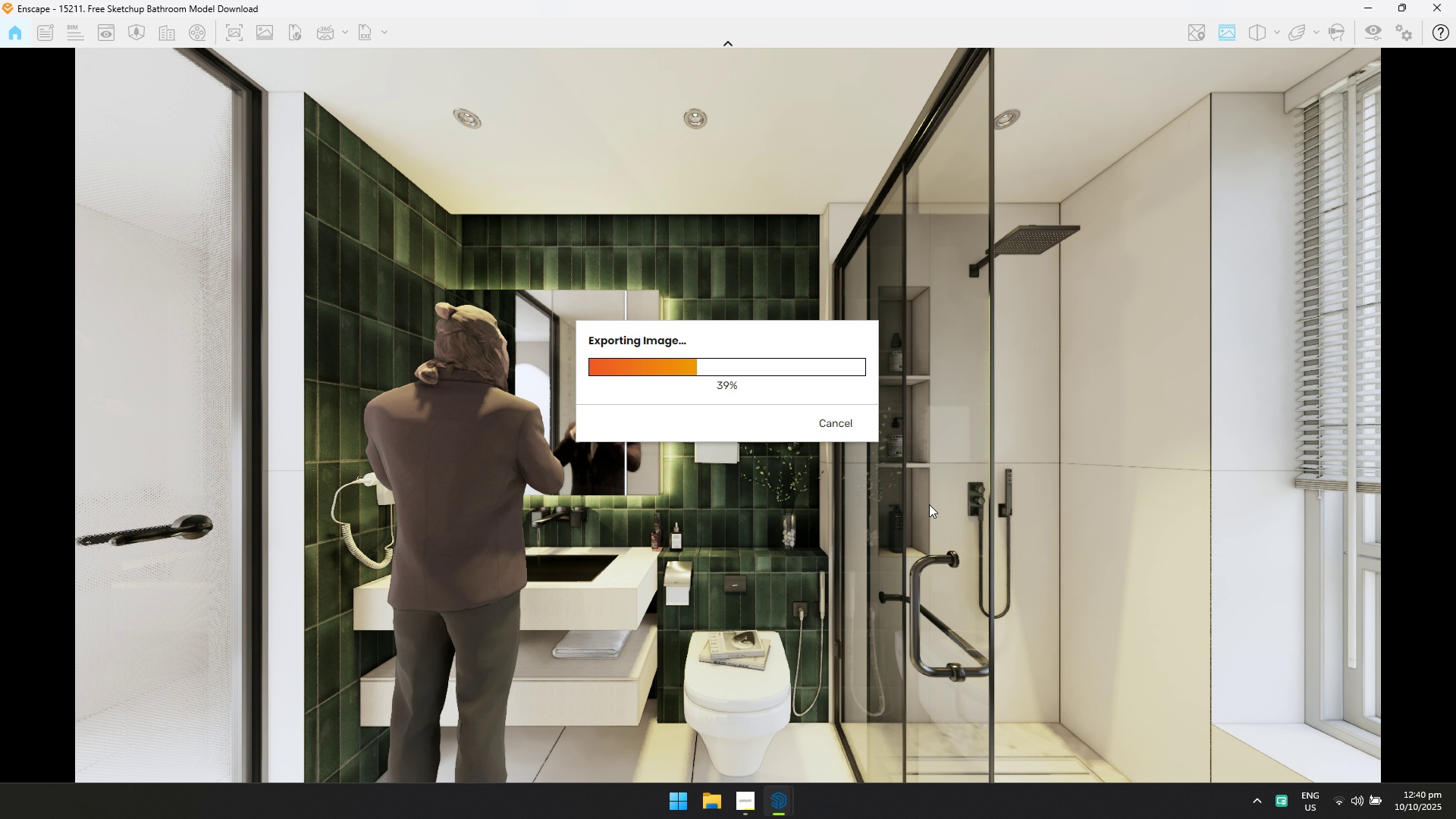 
key(Alt+Tab)
 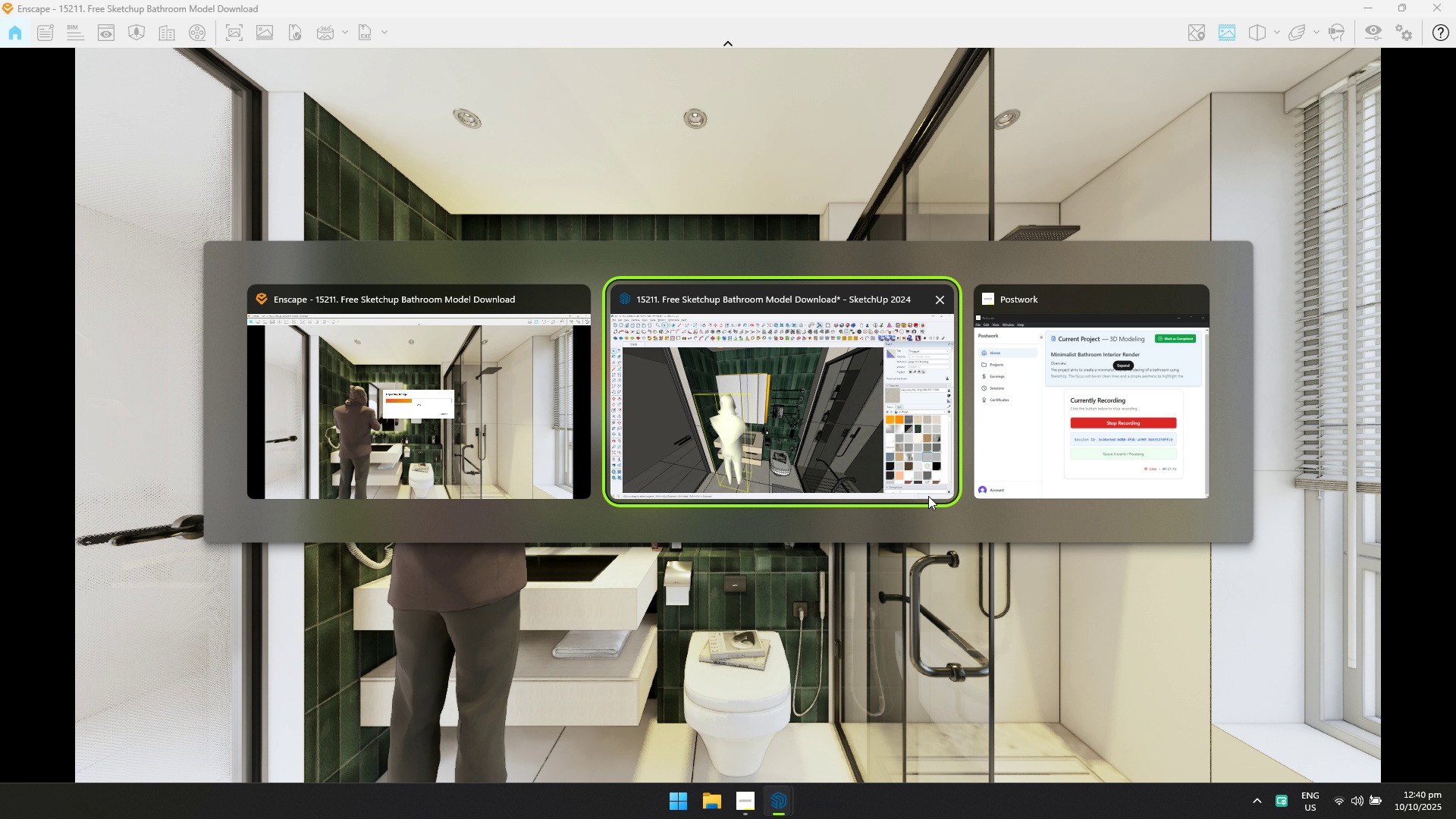 
key(Alt+Tab)